 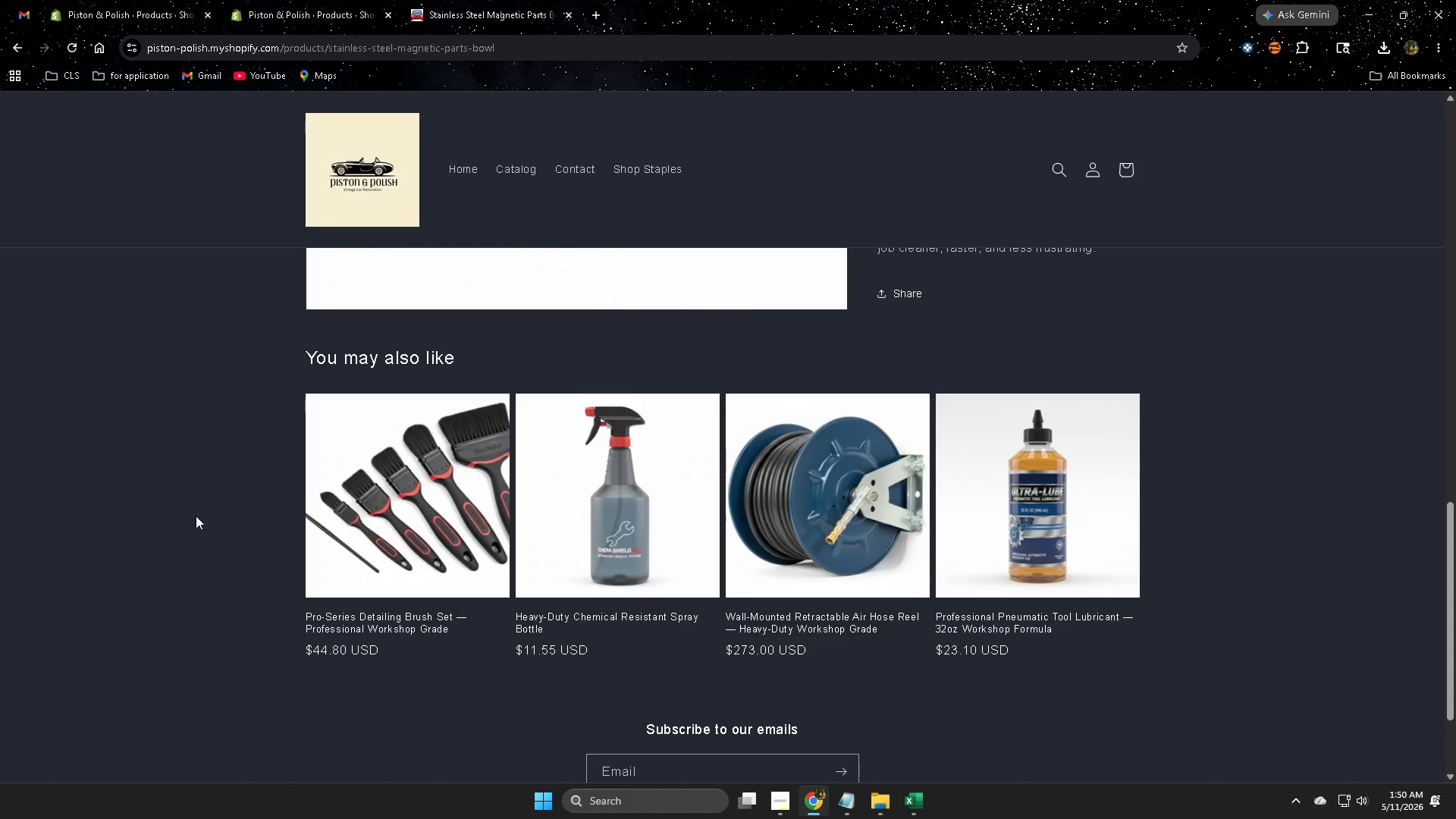 
scroll: coordinate [823, 595], scroll_direction: up, amount: 7.0
 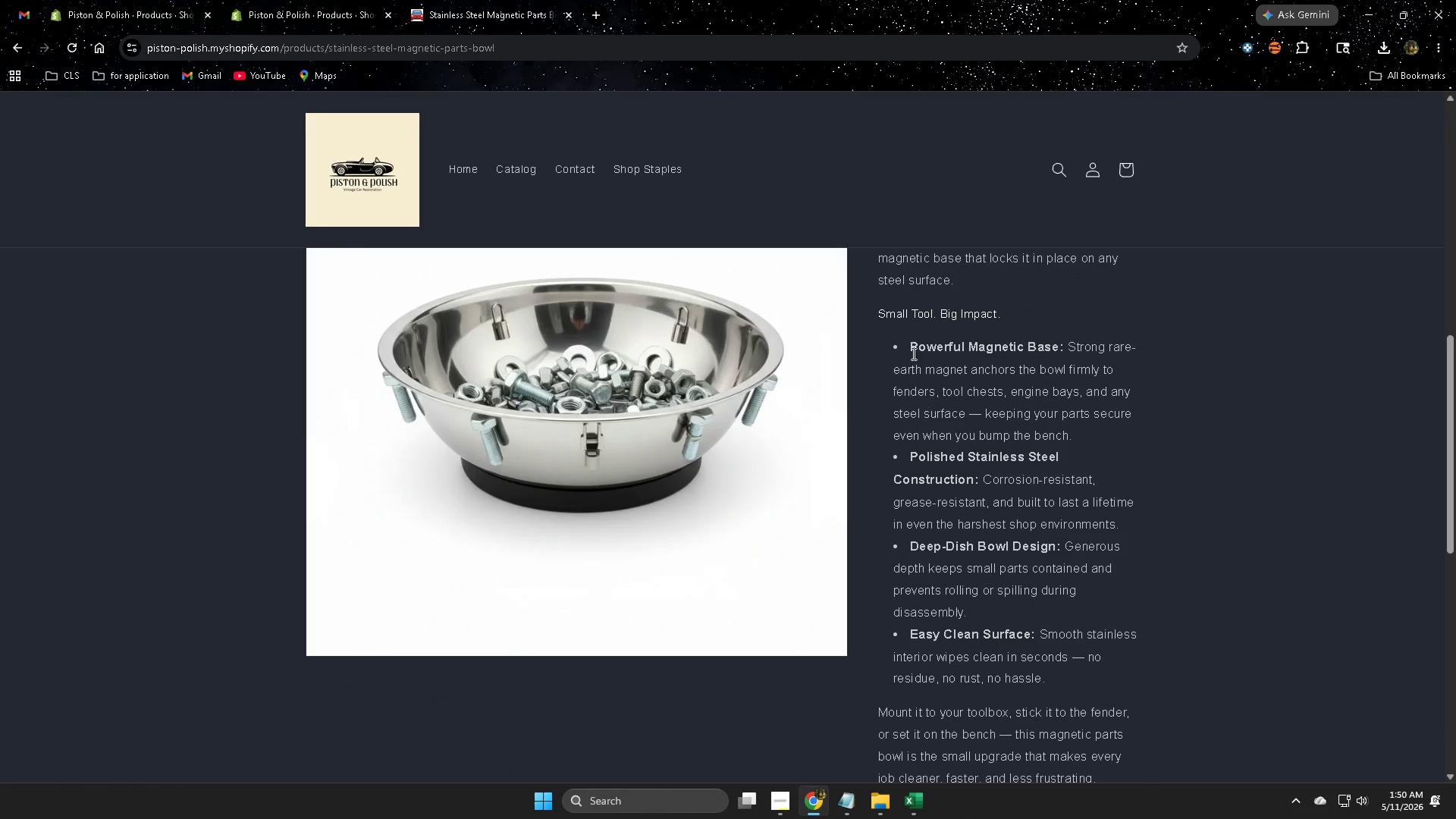 
left_click_drag(start_coordinate=[915, 344], to_coordinate=[1133, 444])
 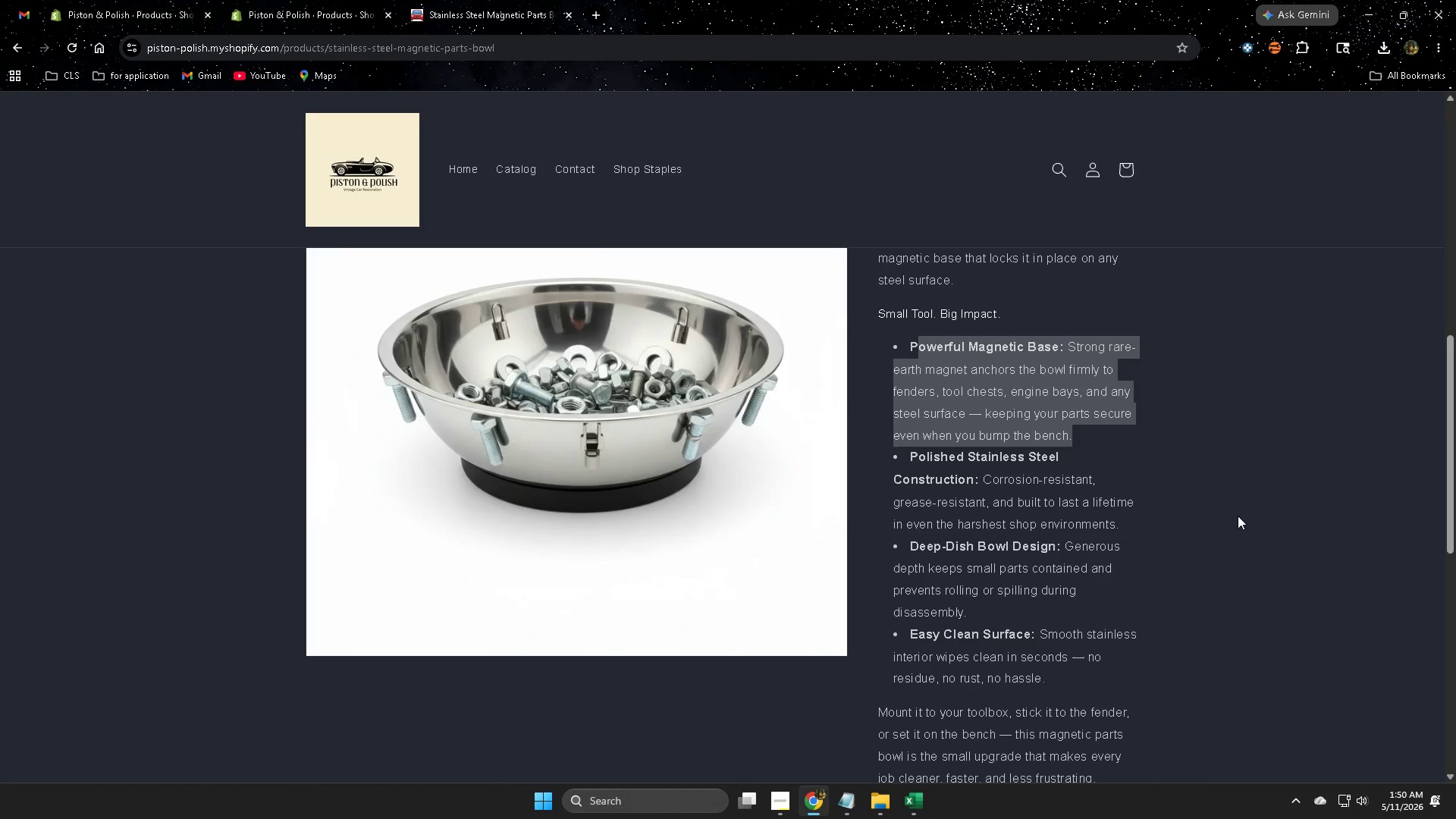 
wait(8.16)
 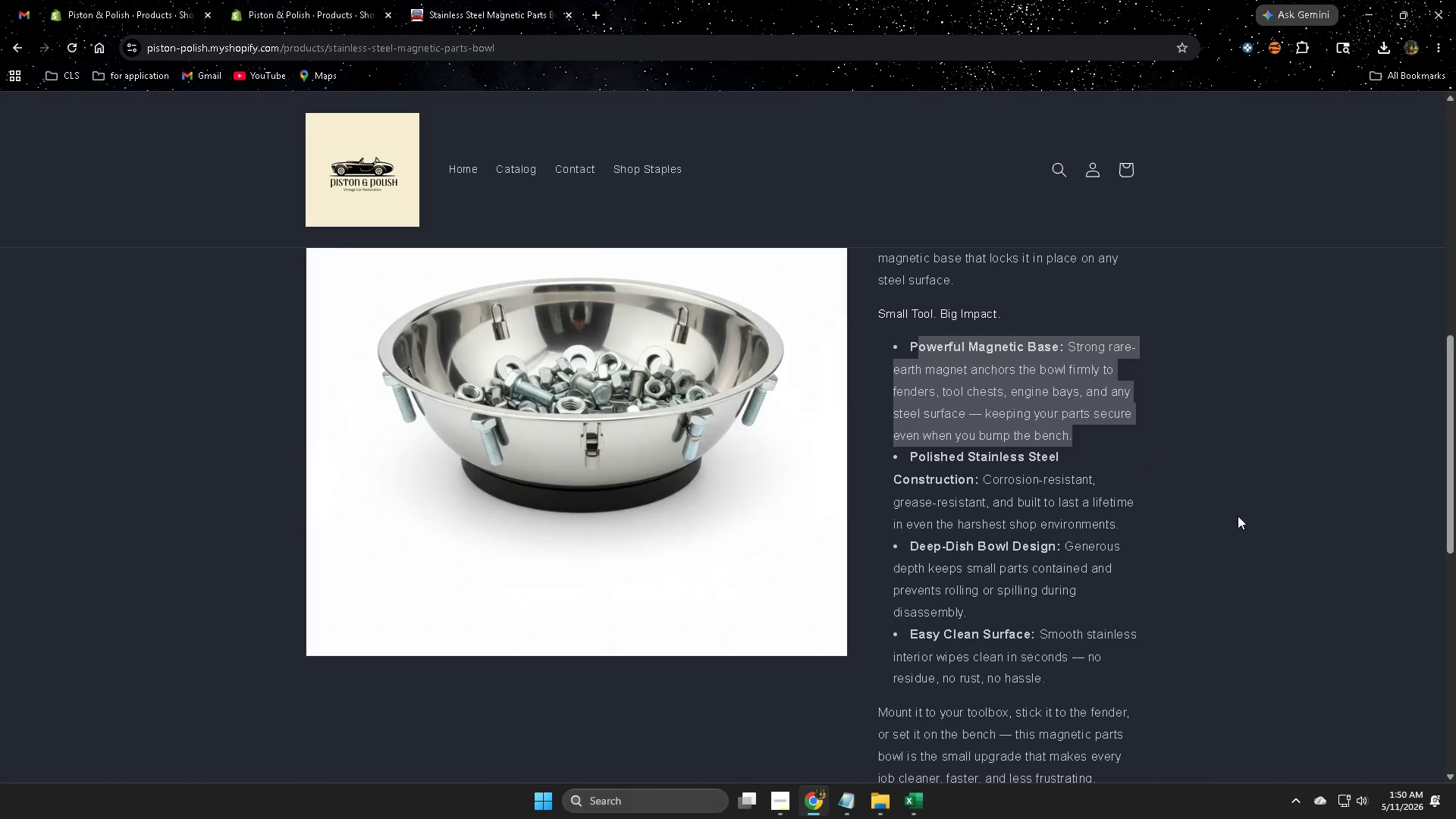 
left_click([630, 169])
 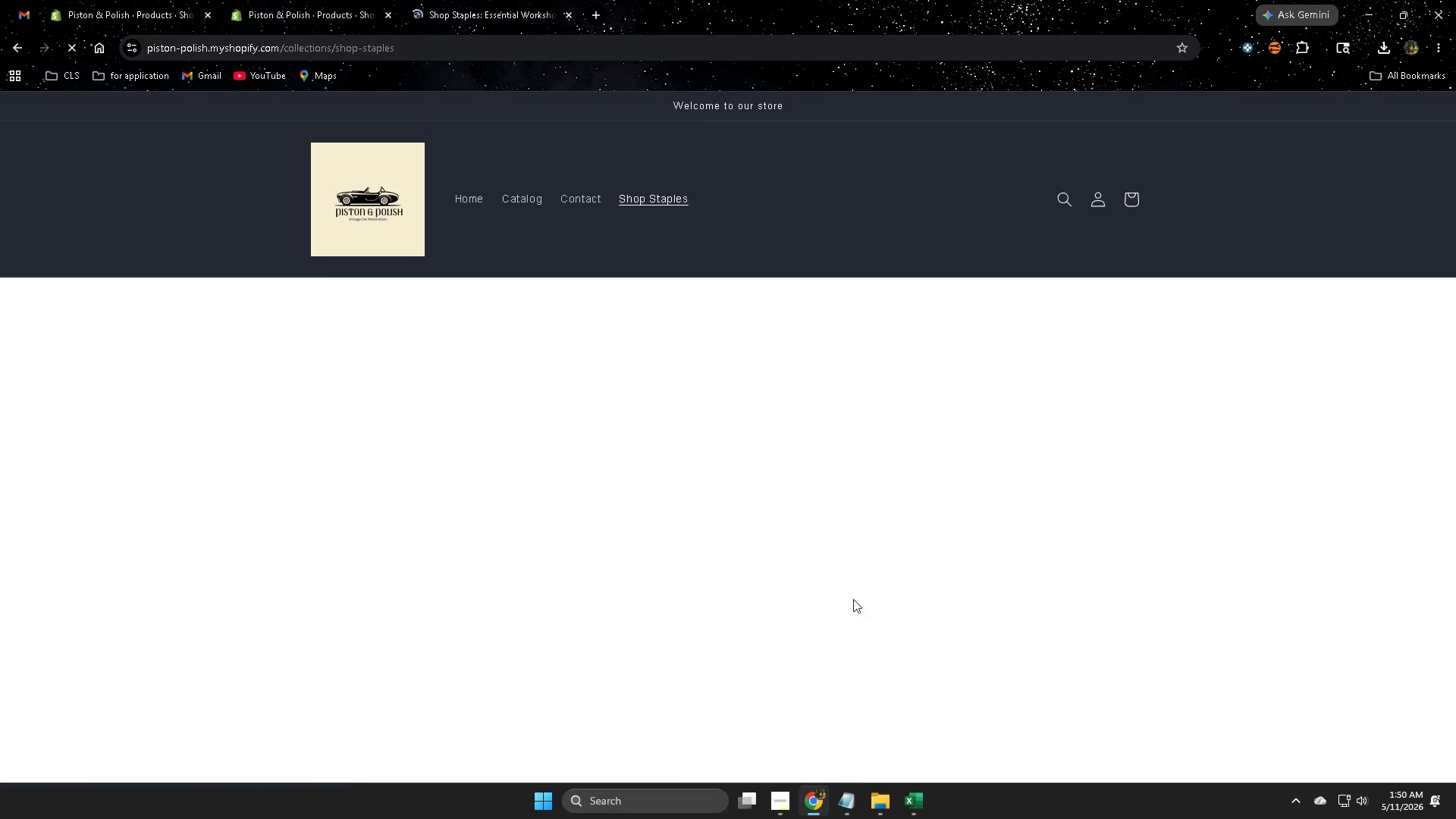 
scroll: coordinate [1041, 661], scroll_direction: down, amount: 8.0